 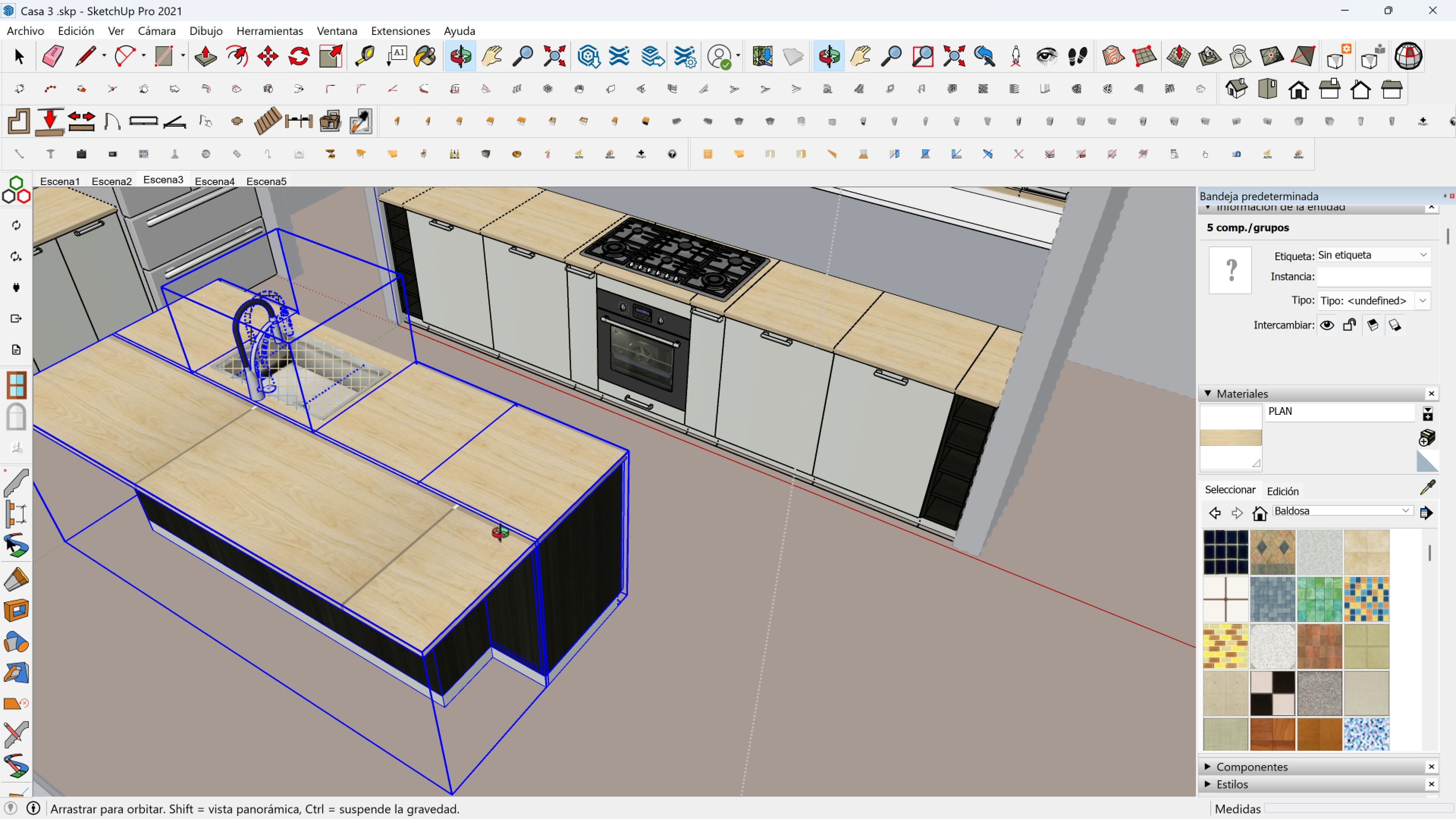 
scroll: coordinate [658, 476], scroll_direction: up, amount: 1.0
 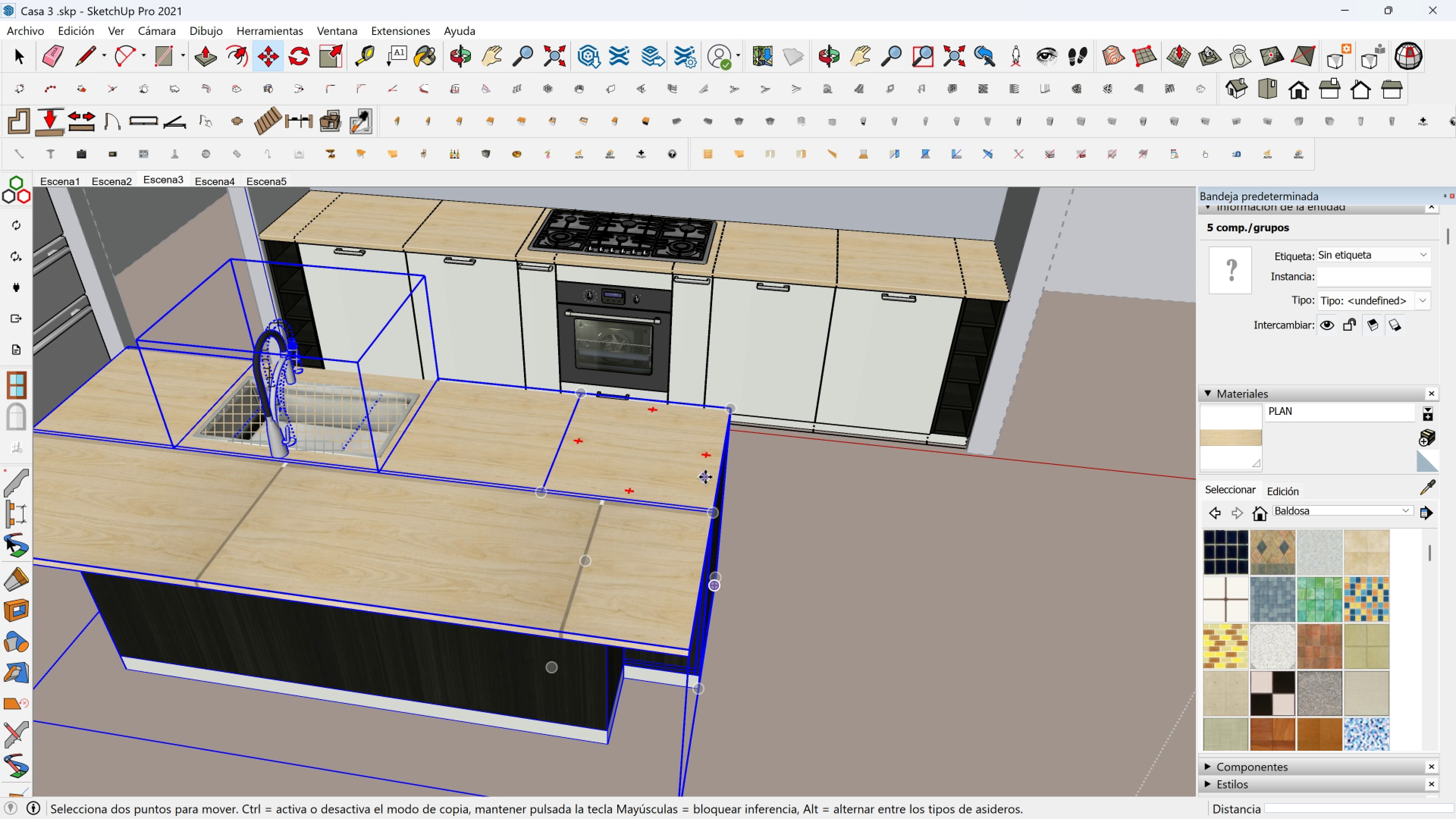 
key(Shift+ShiftLeft)
 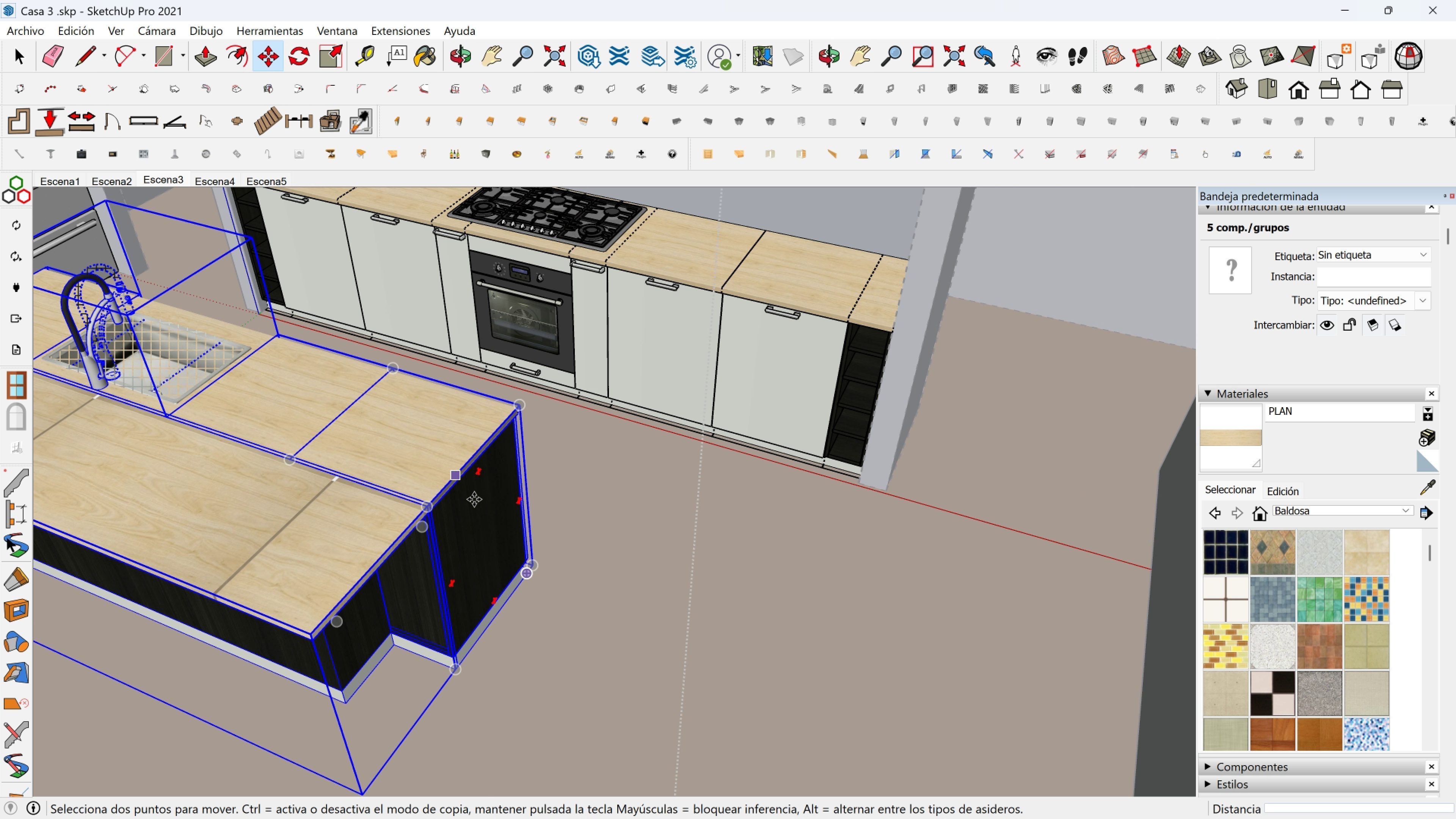 
scroll: coordinate [479, 508], scroll_direction: up, amount: 1.0
 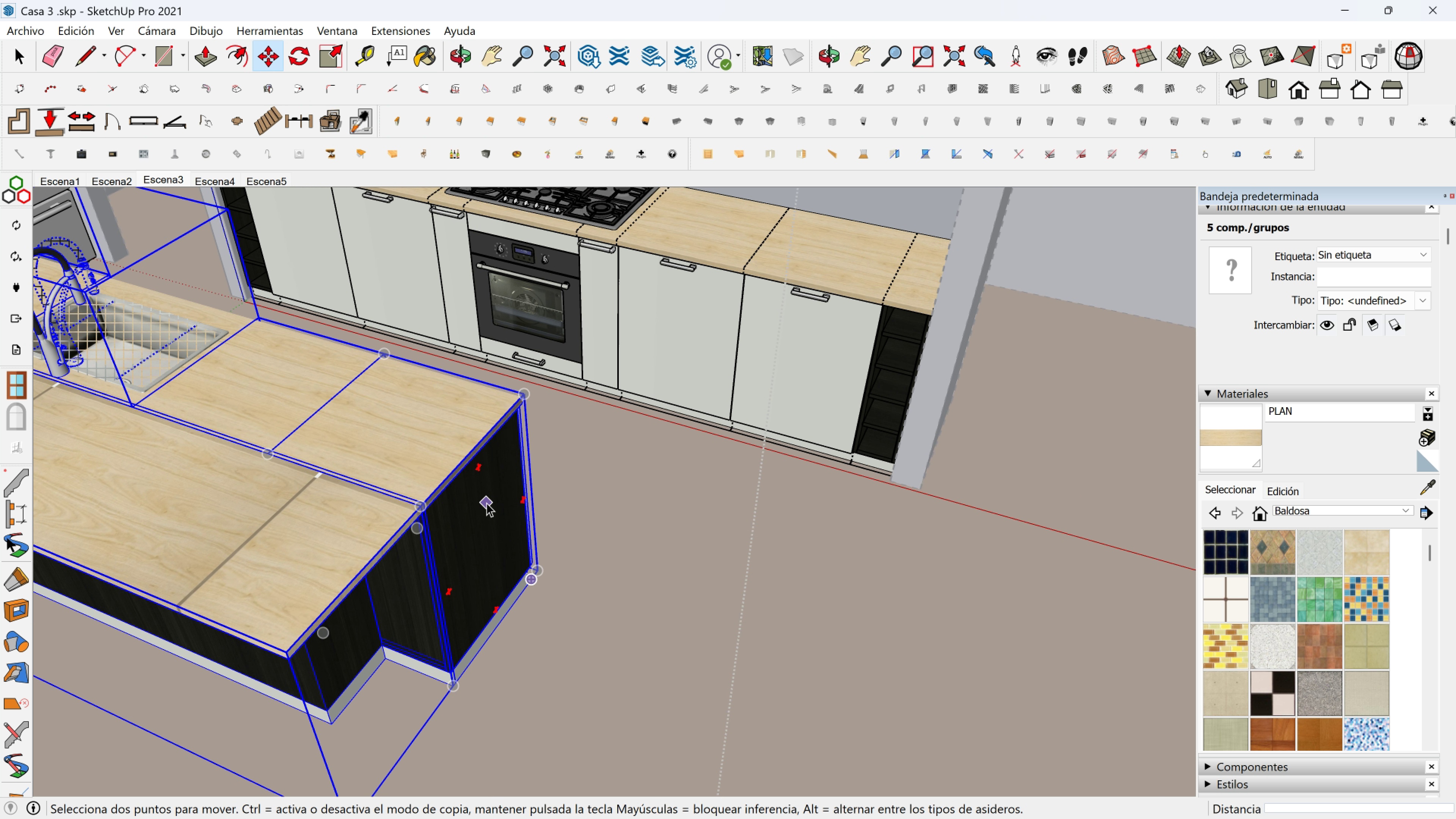 
key(Space)
 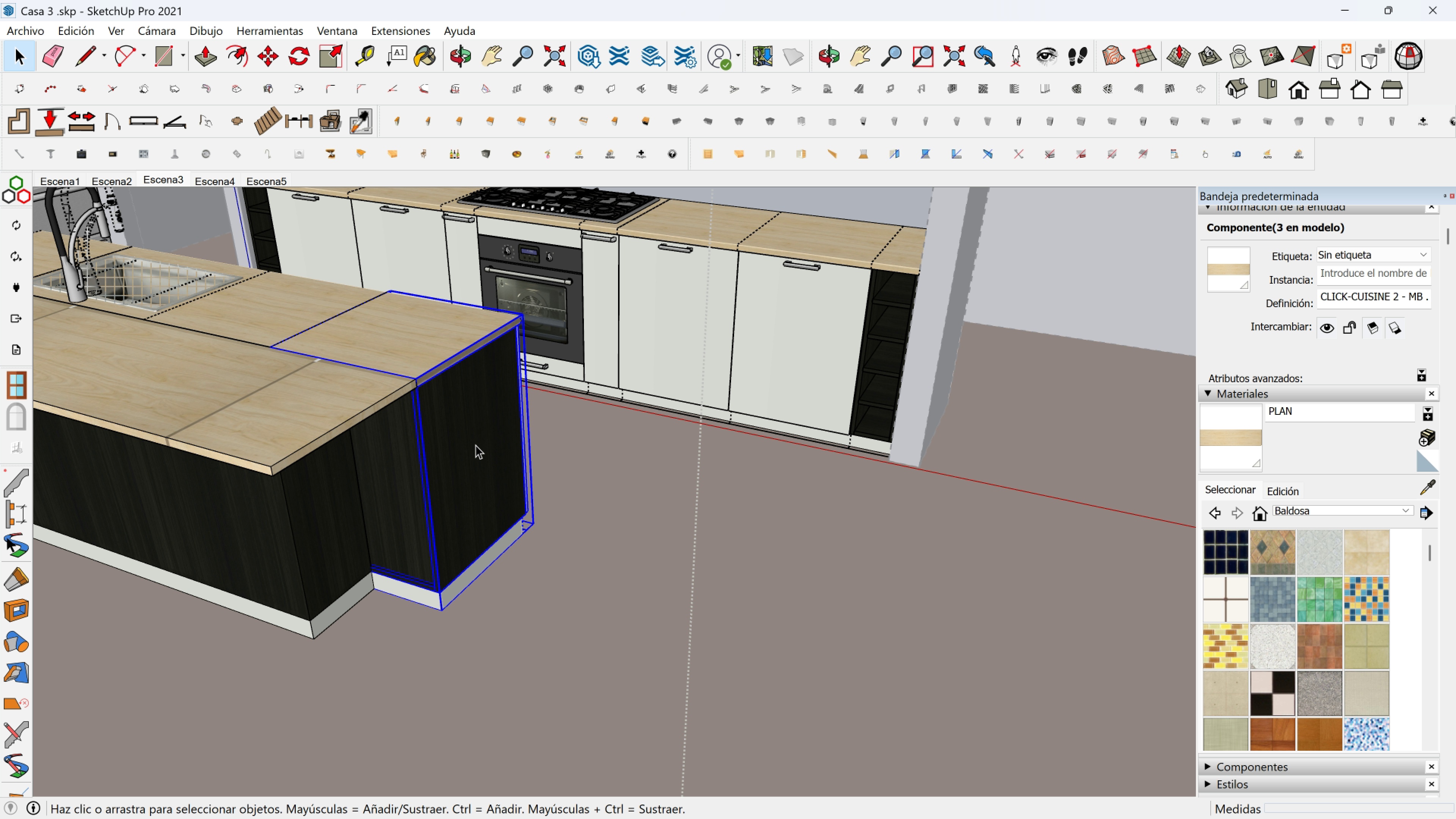 
key(M)
 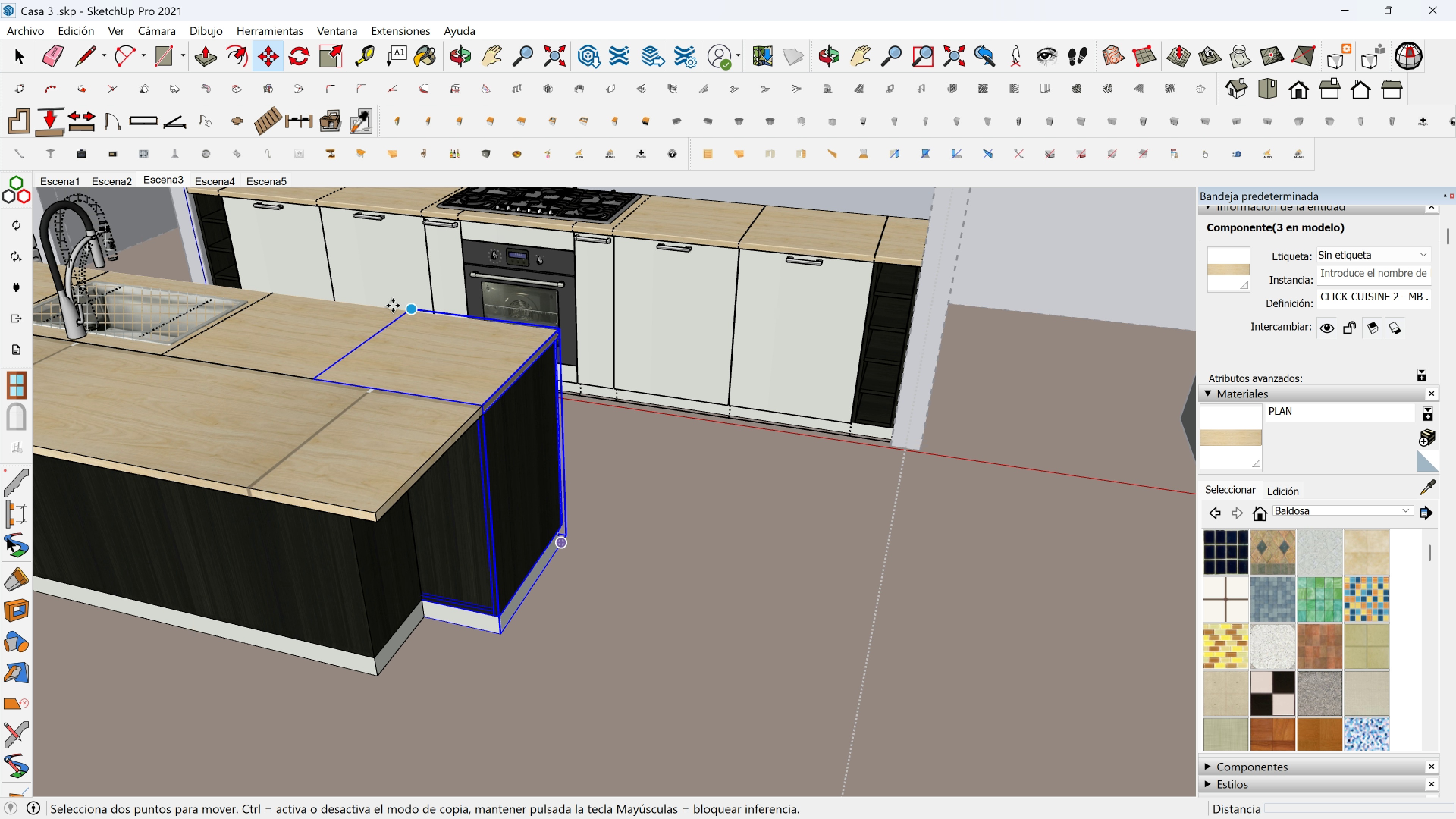 
scroll: coordinate [395, 303], scroll_direction: up, amount: 2.0
 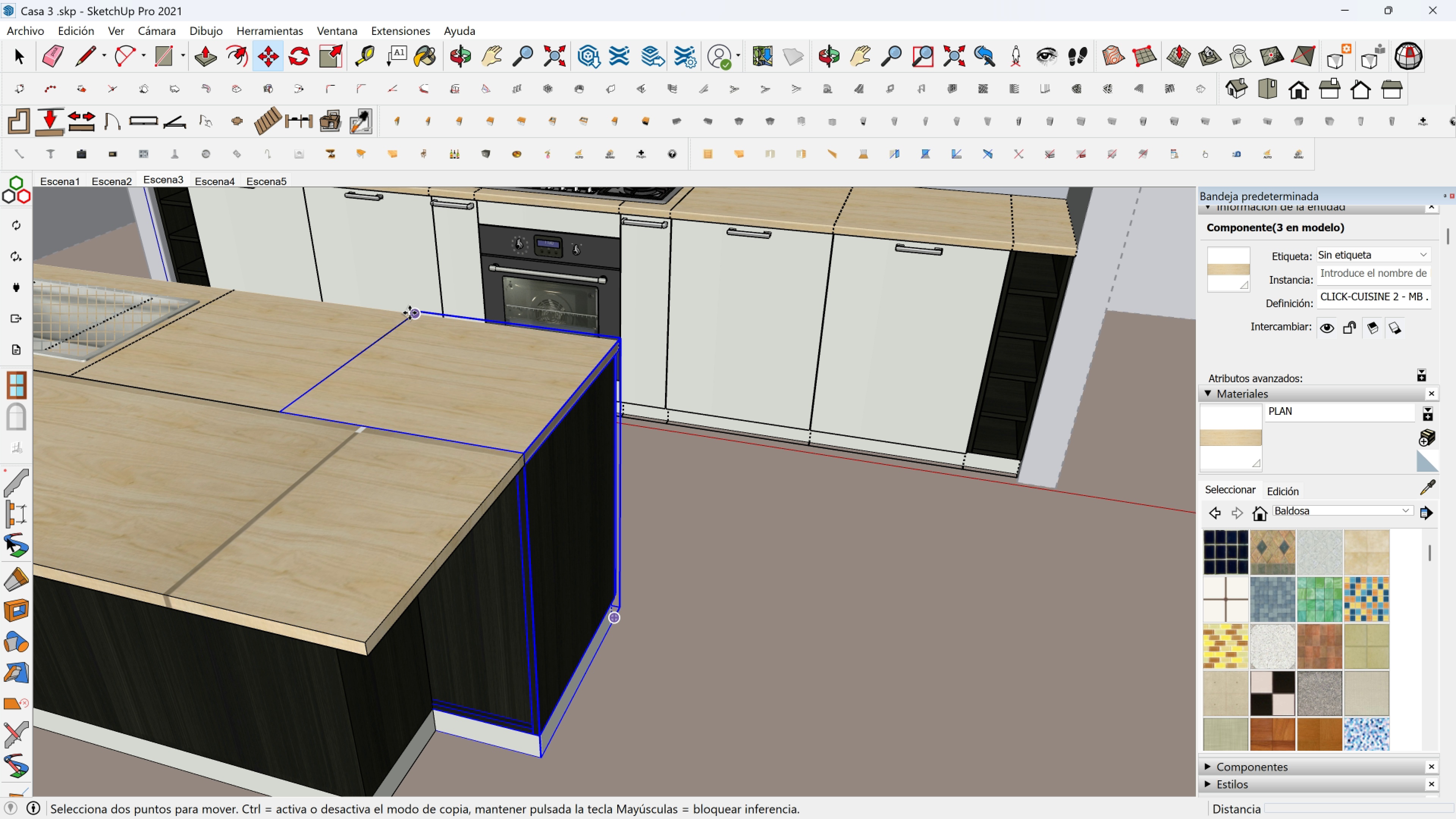 
key(Control+ControlLeft)
 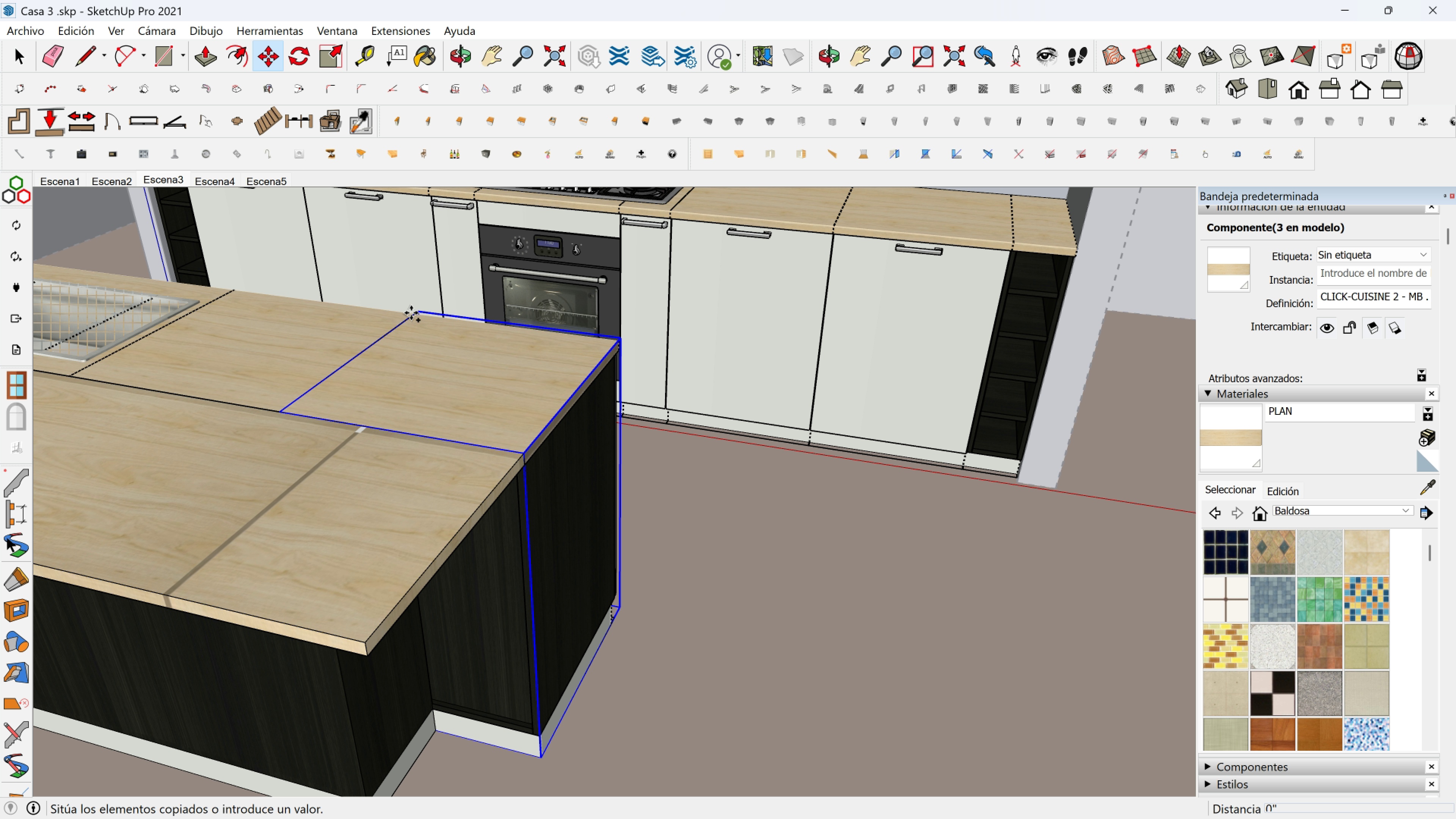 
left_click([410, 313])
 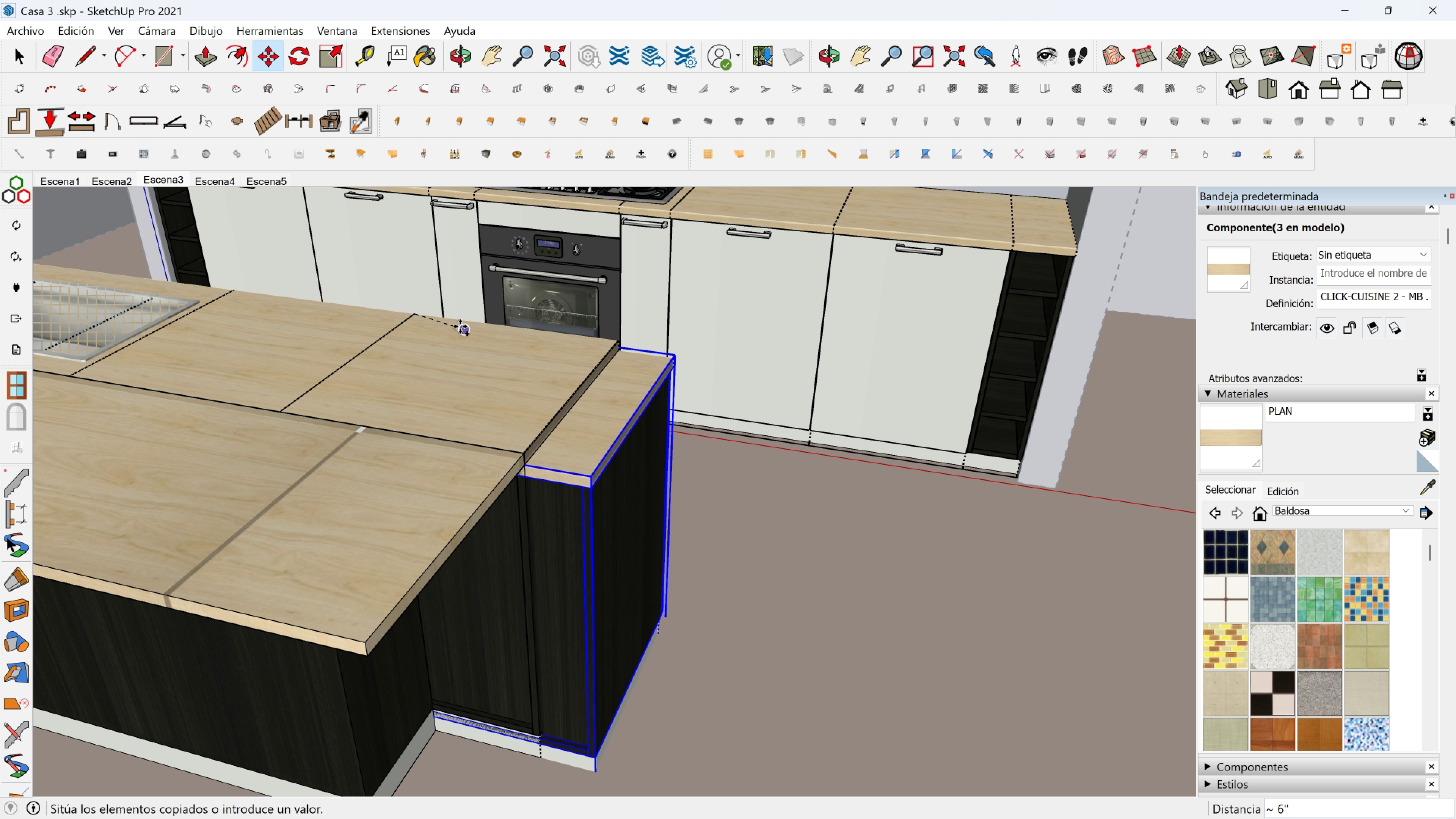 
key(Shift+ShiftLeft)